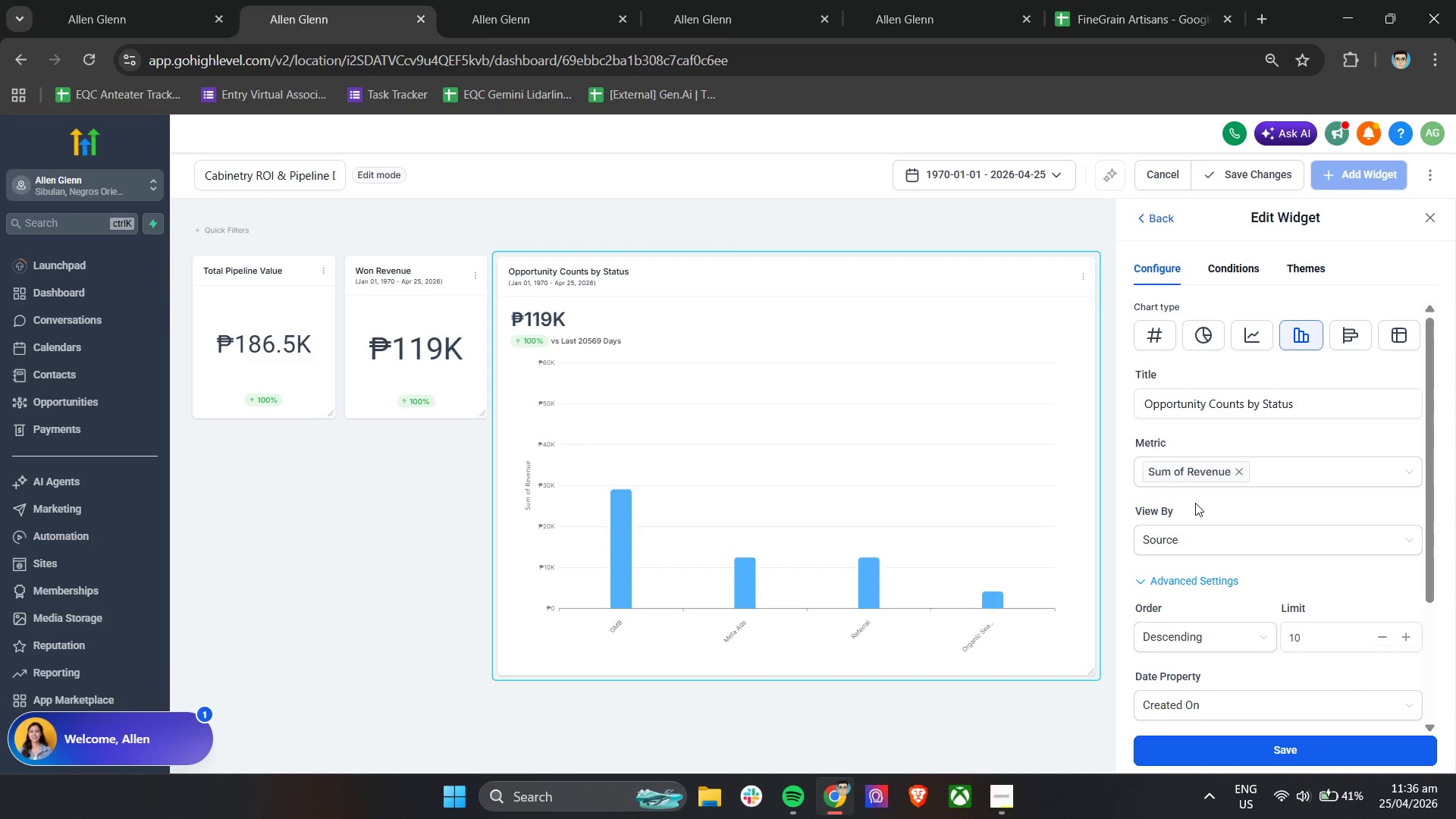 
left_click([1195, 503])
 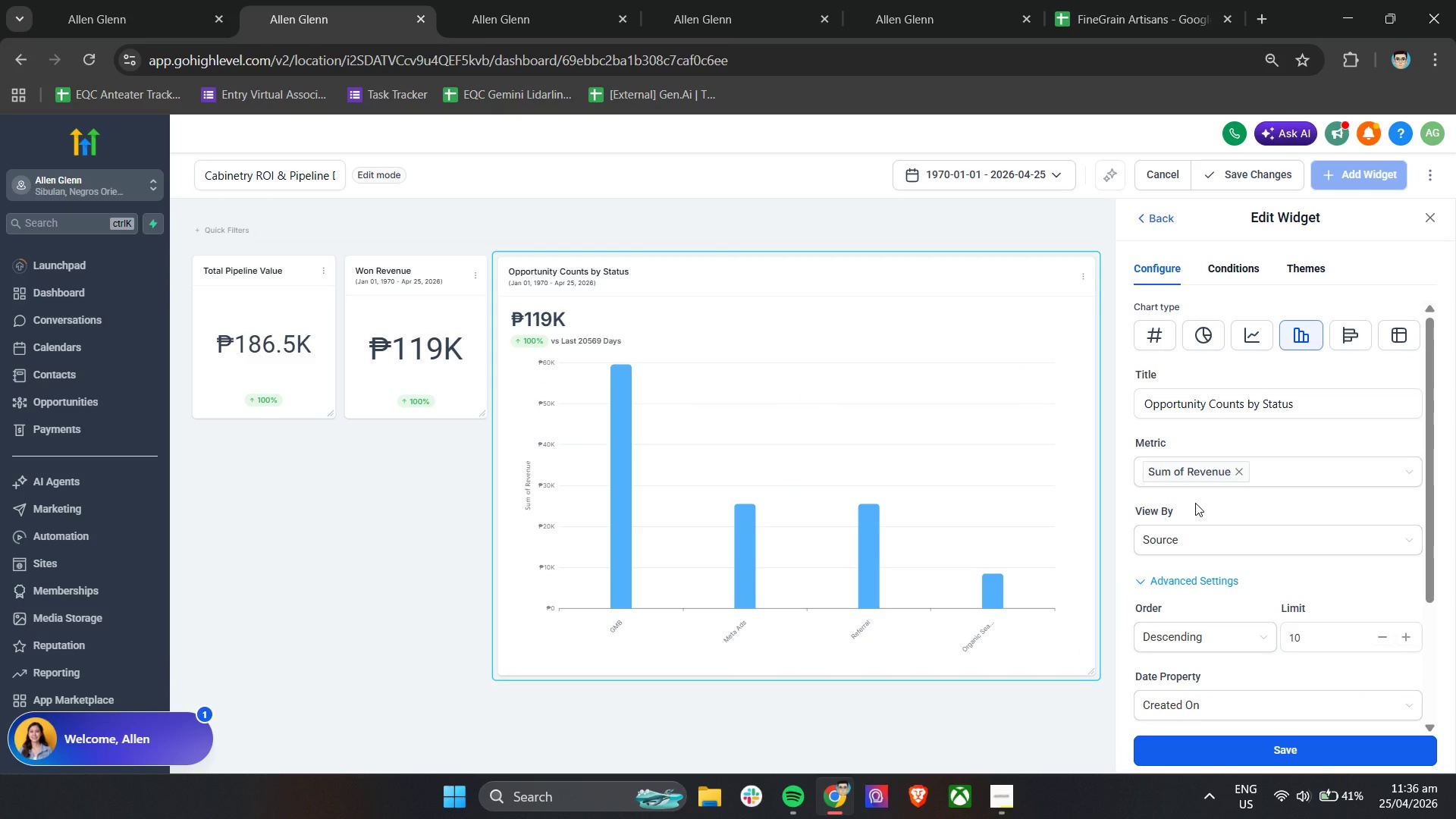 
wait(9.98)
 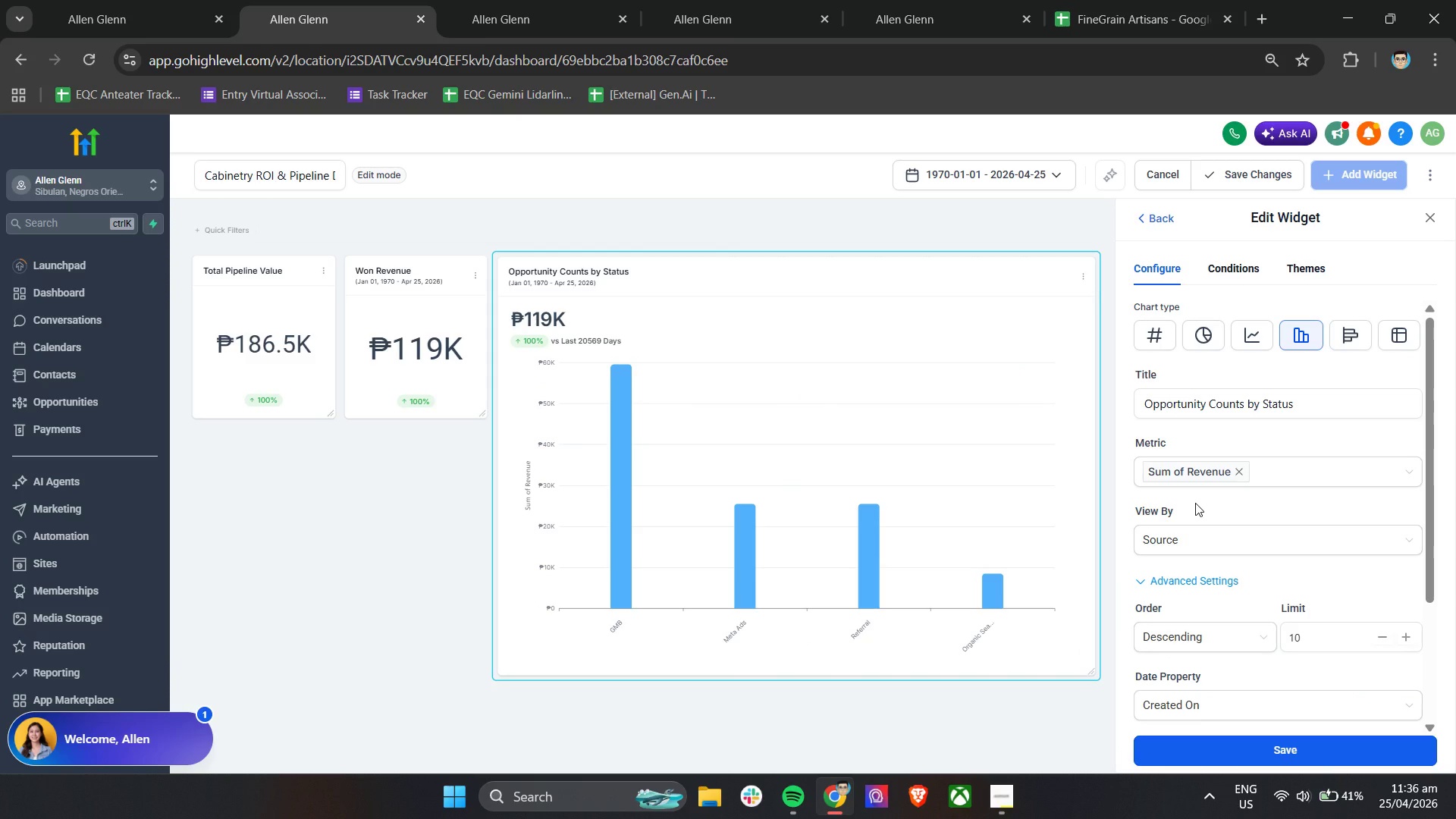 
left_click([1120, 434])
 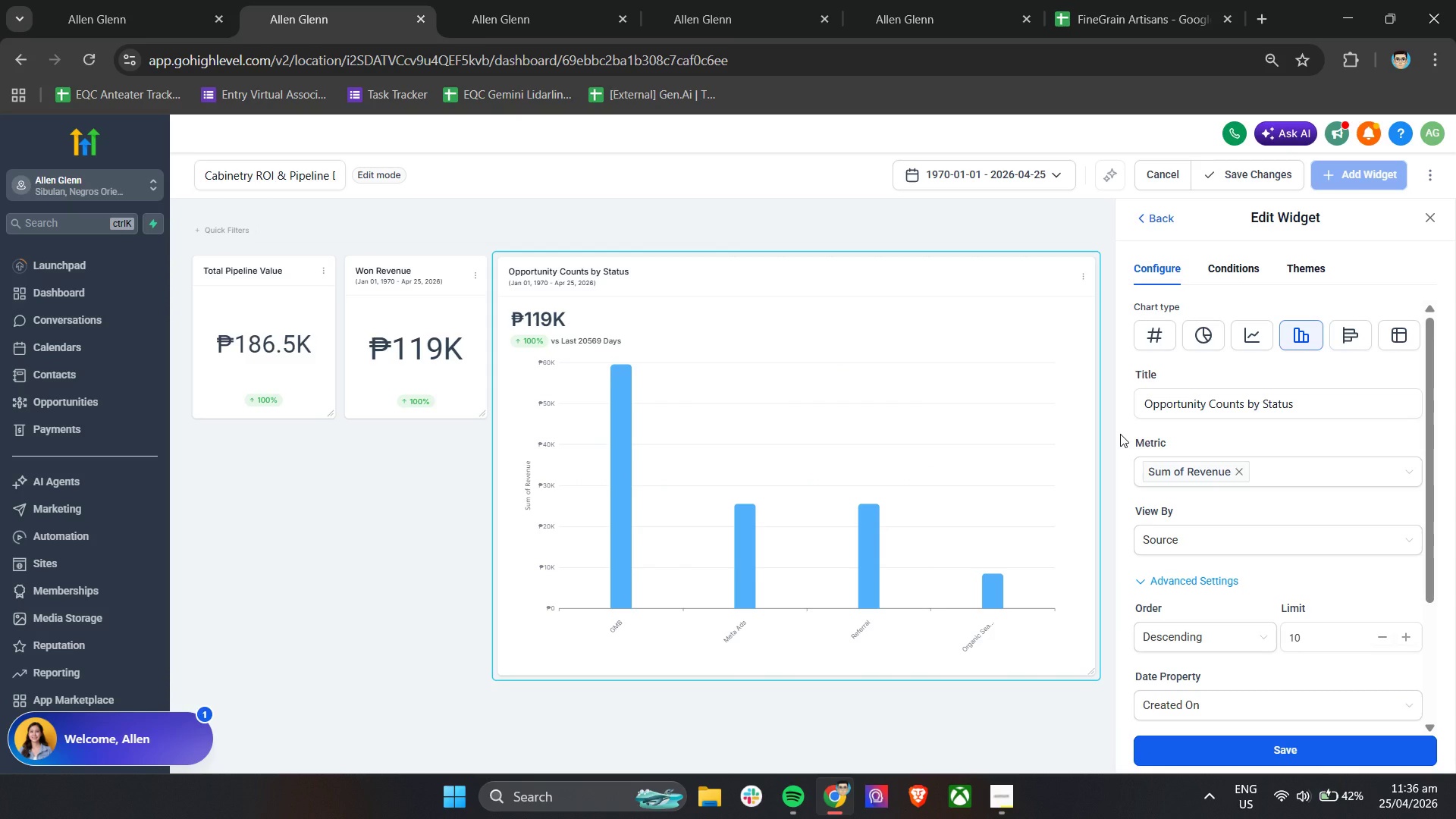 
wait(10.27)
 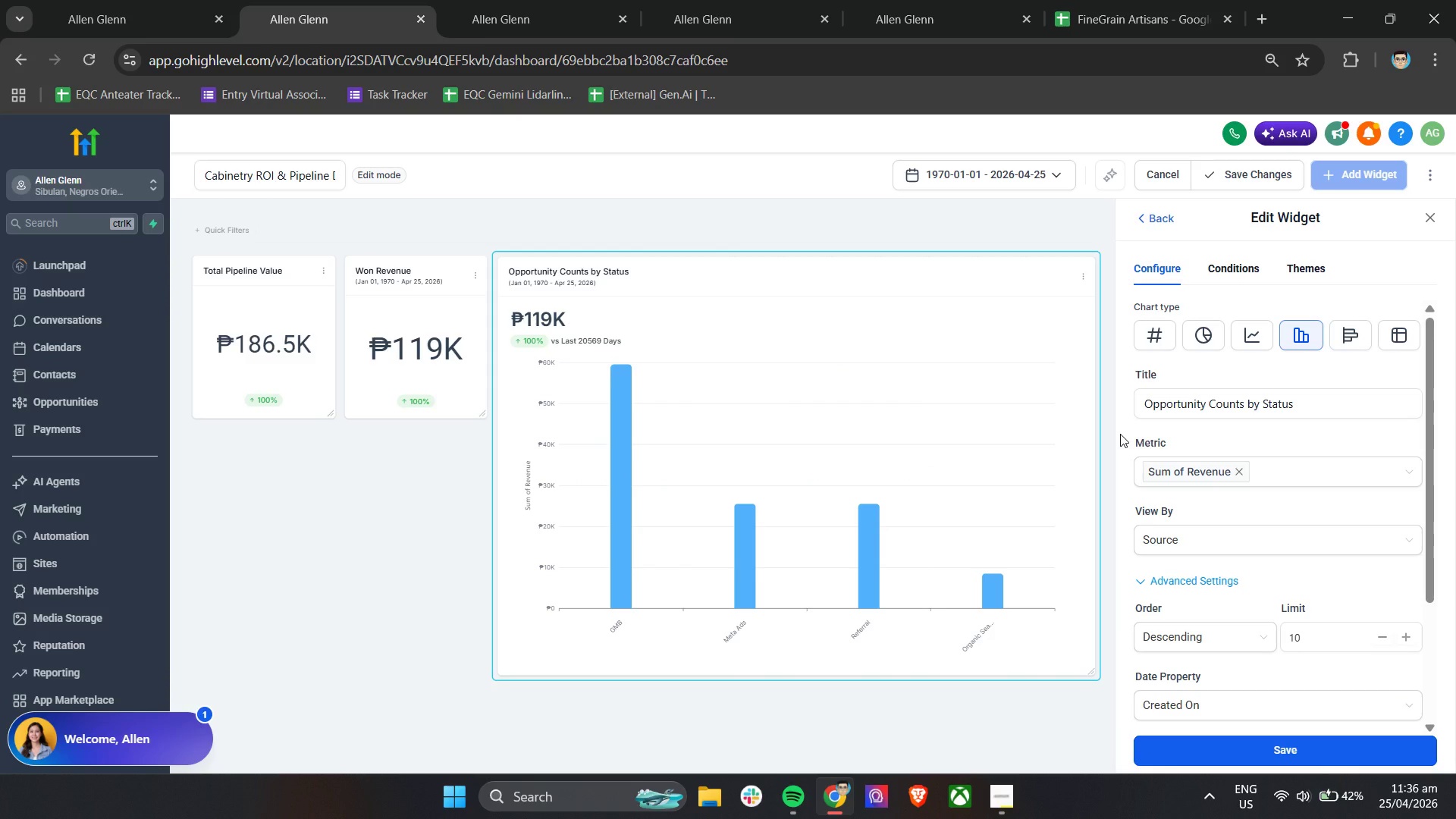 
double_click([1284, 414])
 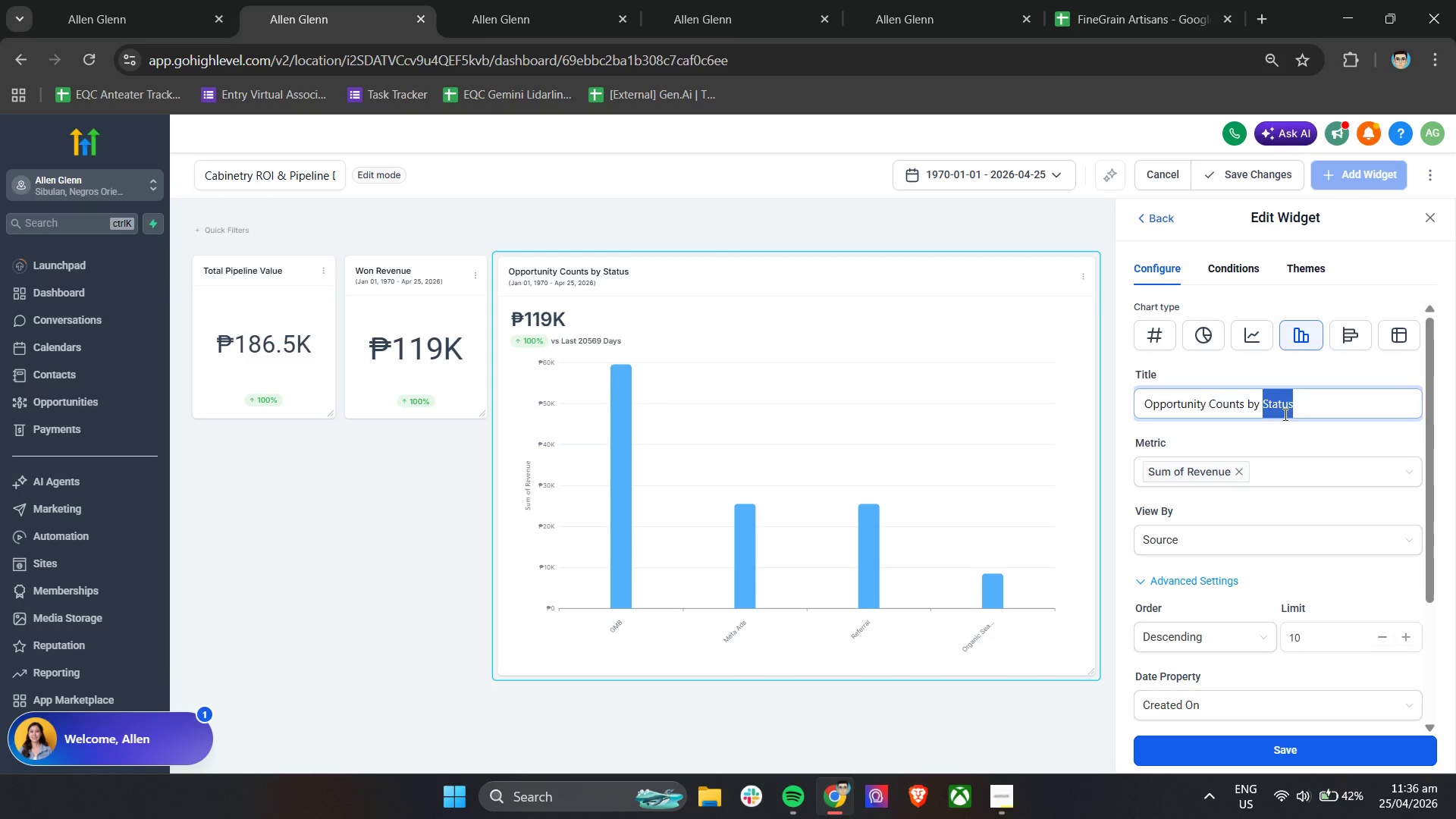 
triple_click([1284, 414])
 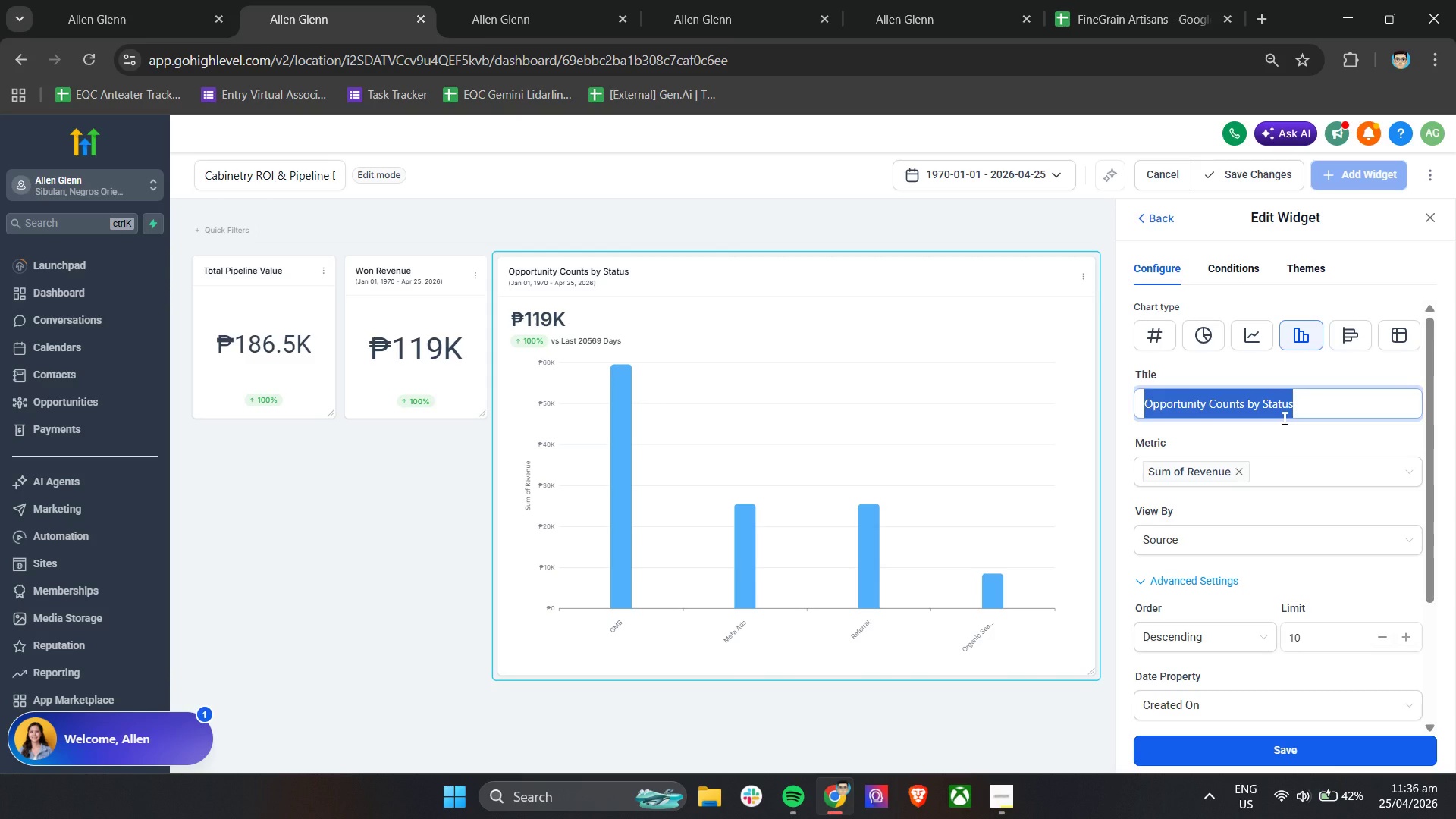 
wait(11.66)
 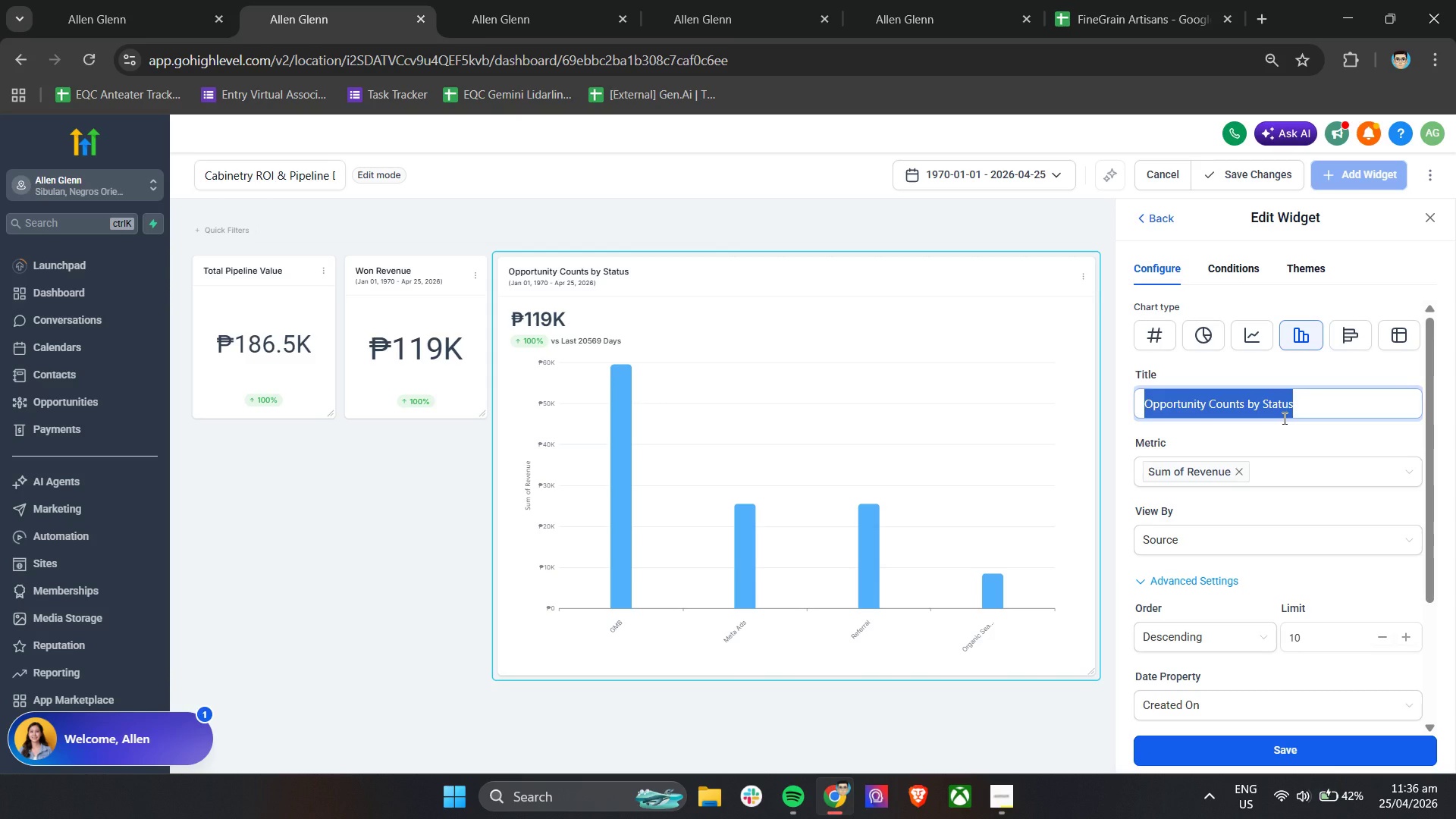 
type(Revenue Generated by Lead Soru)
key(Backspace)
key(Backspace)
type(ir)
key(Backspace)
key(Backspace)
type(urce (Wond Deals)
key(Backspace)
key(Backspace)
type( Deals))
 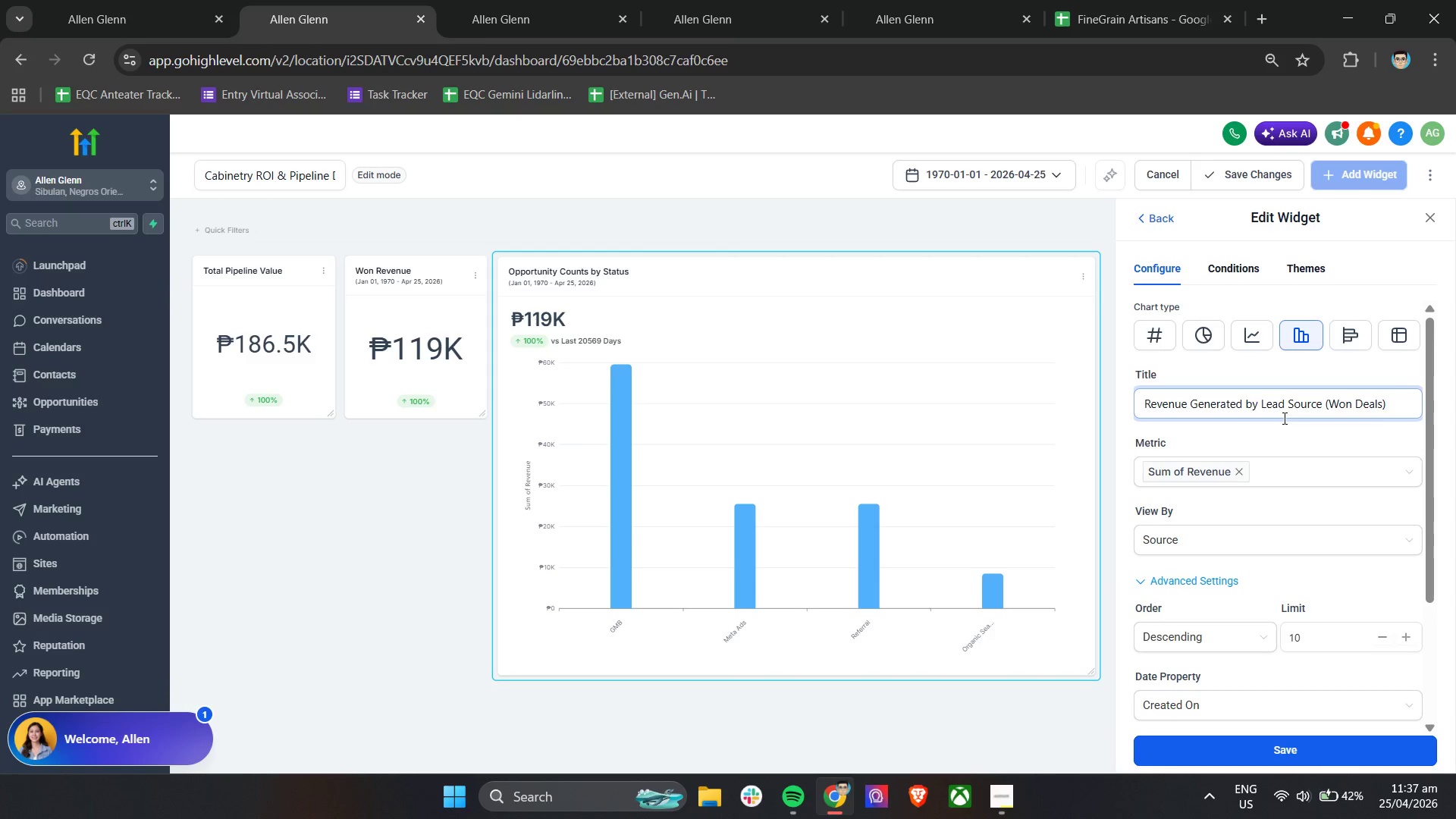 
left_click([1197, 742])
 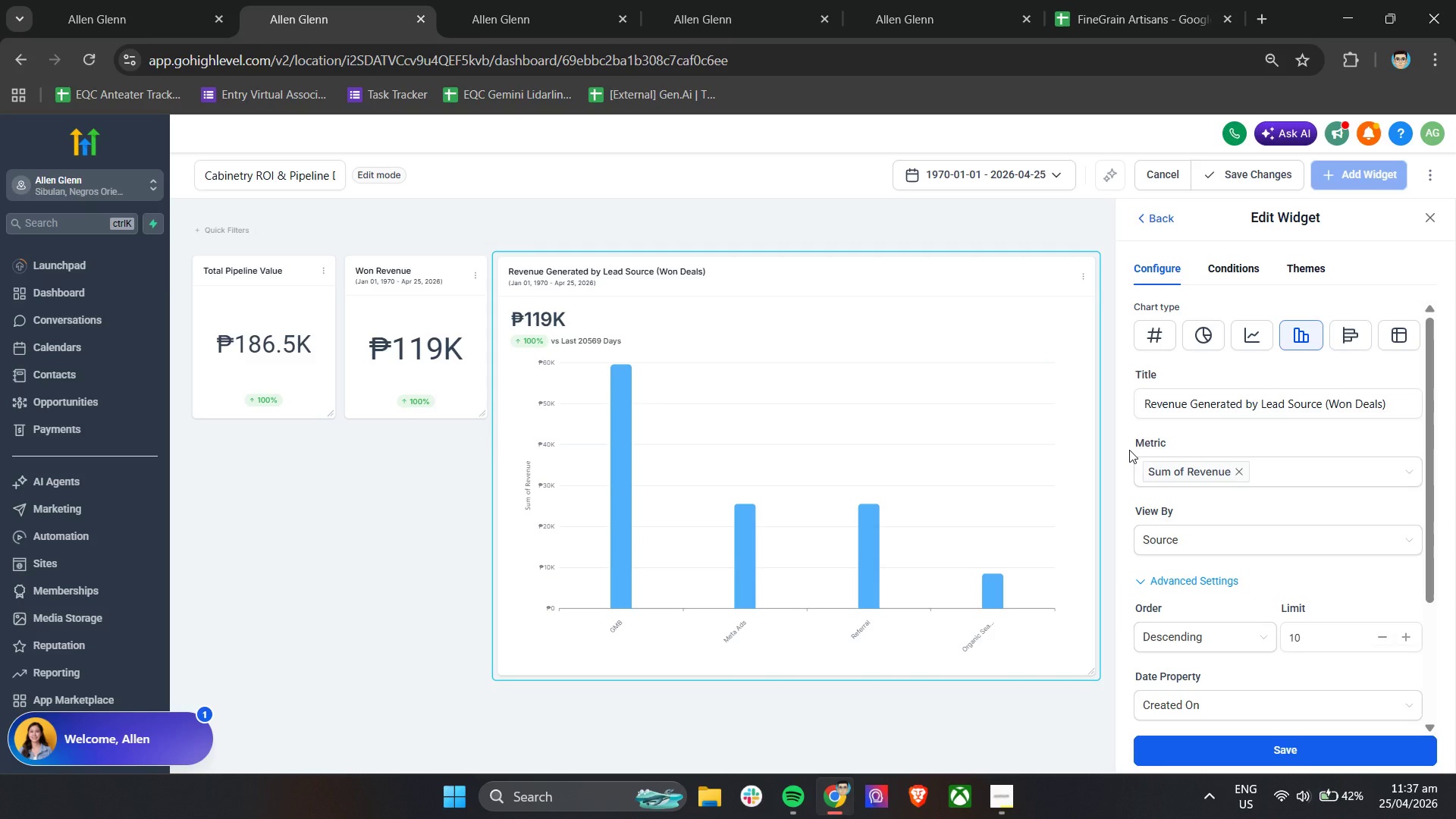 
left_click([1132, 441])
 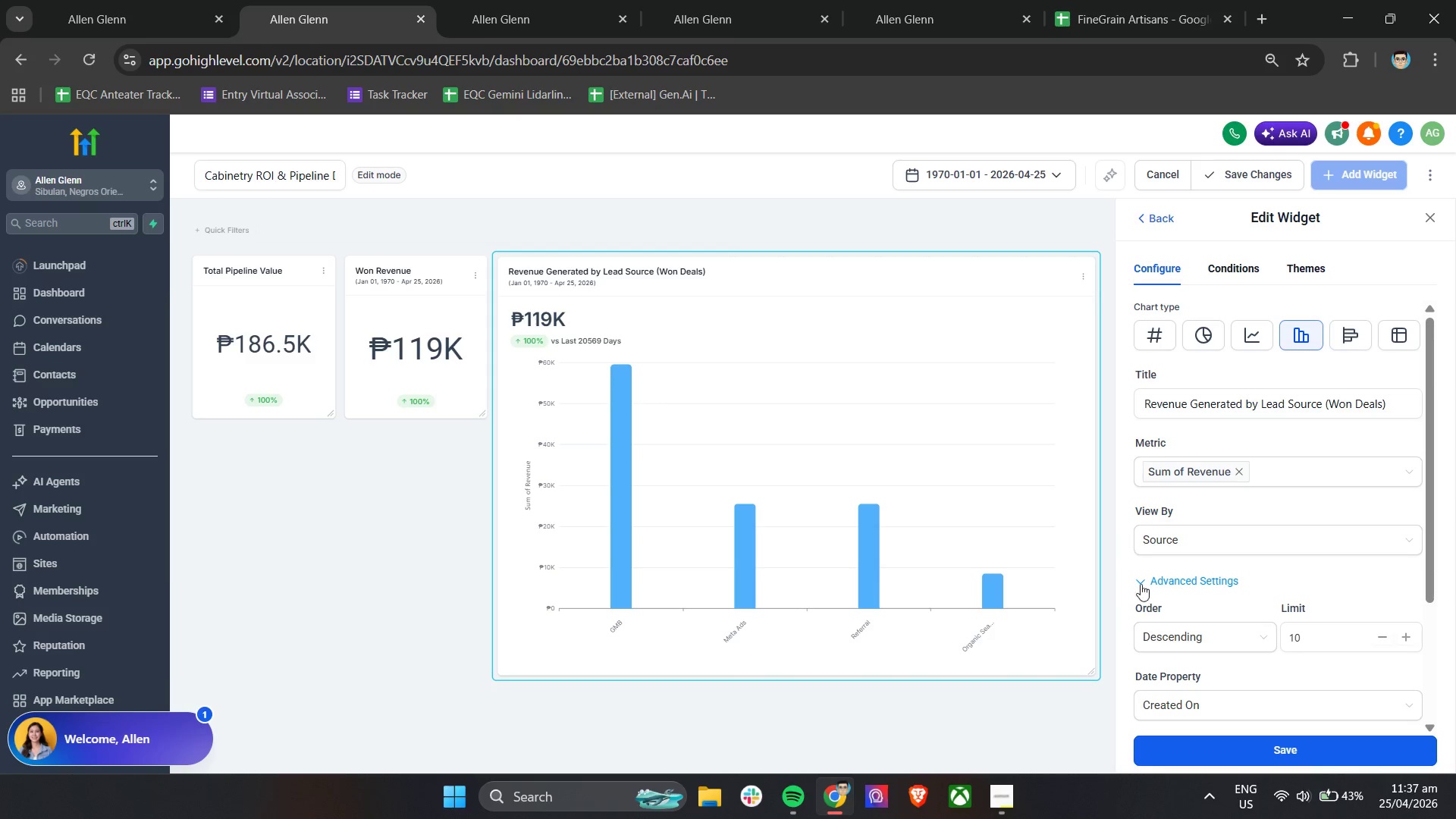 
left_click([1193, 578])
 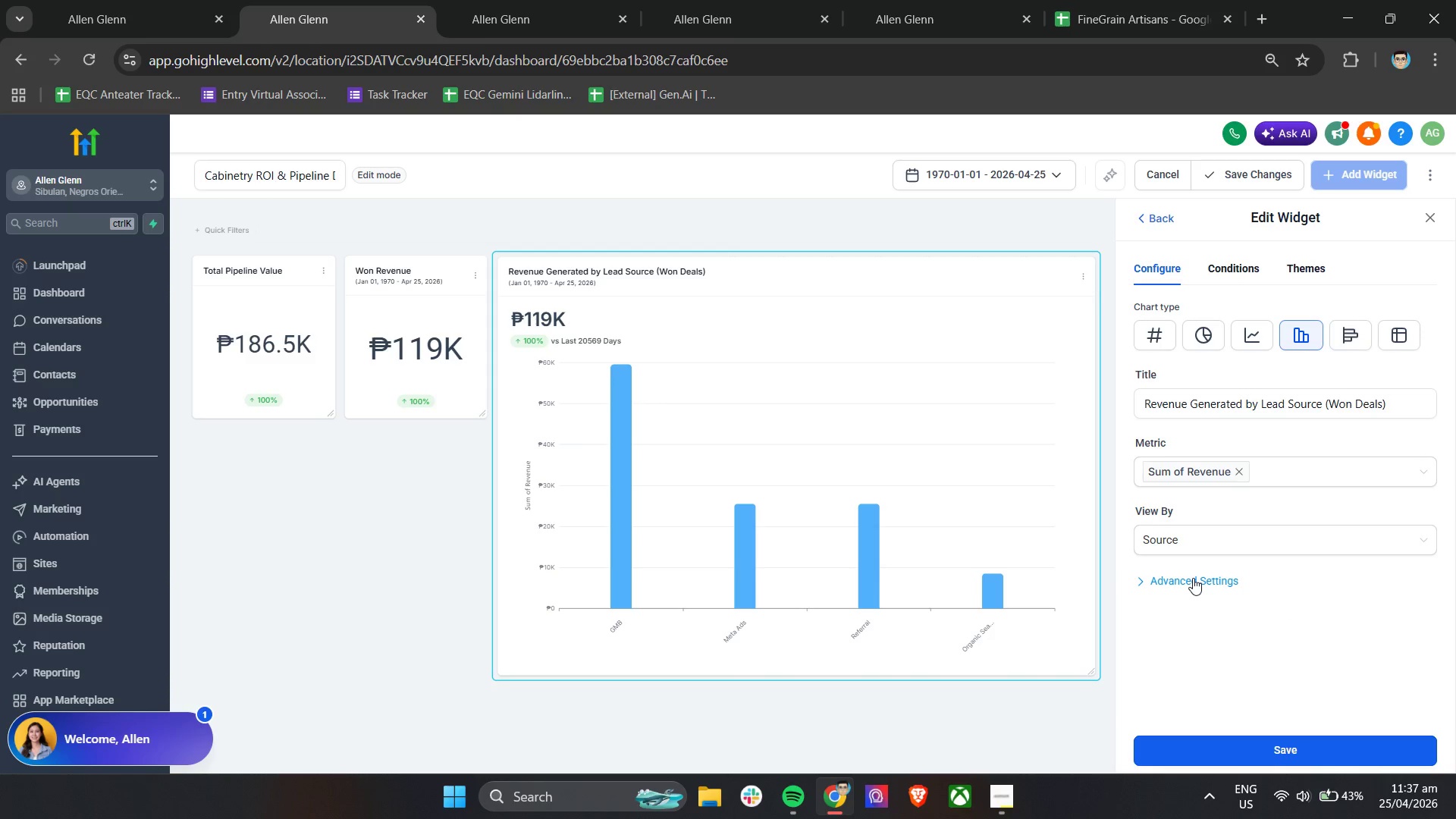 
left_click([1193, 578])
 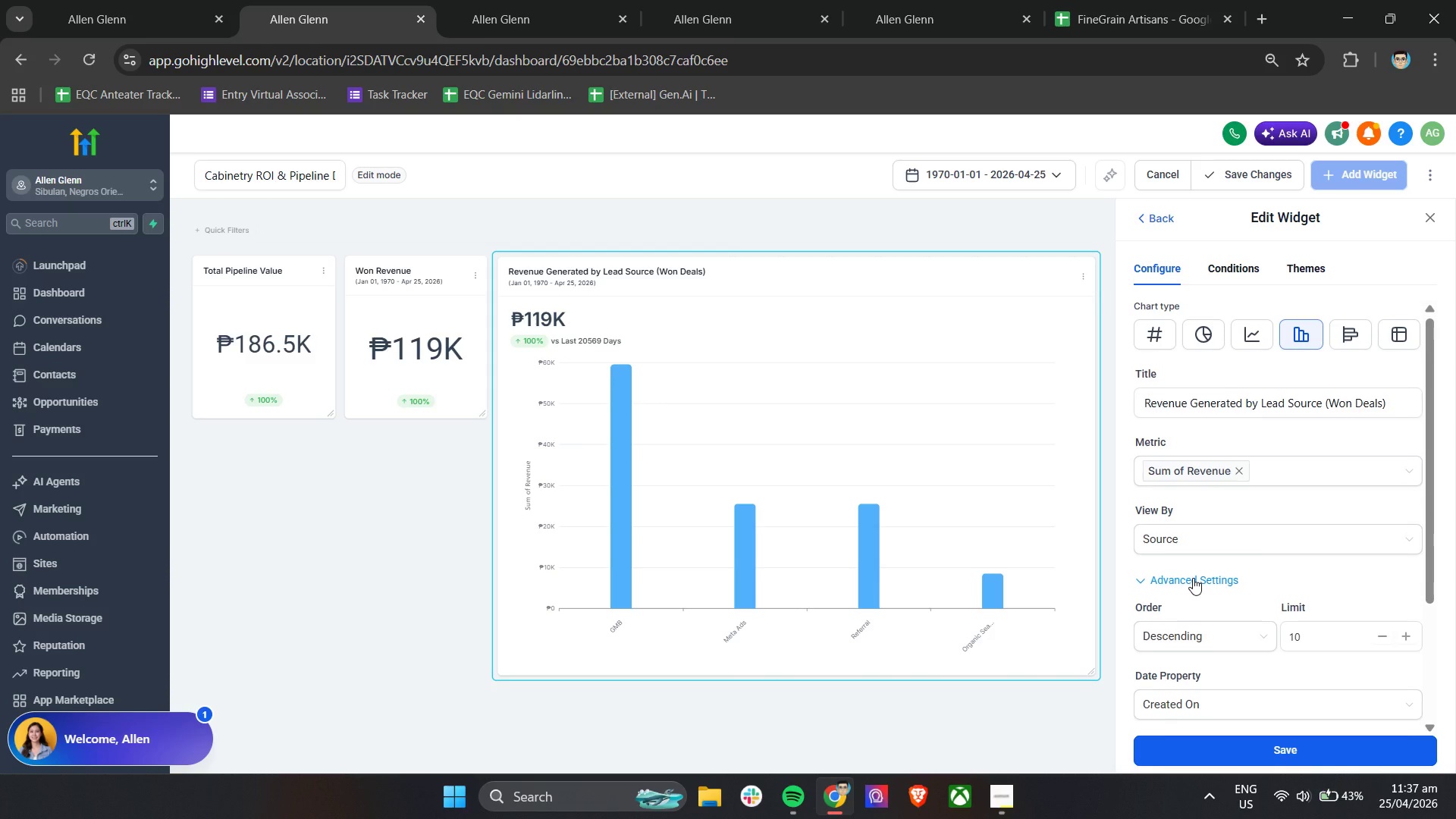 
scroll: coordinate [1193, 578], scroll_direction: down, amount: 3.0
 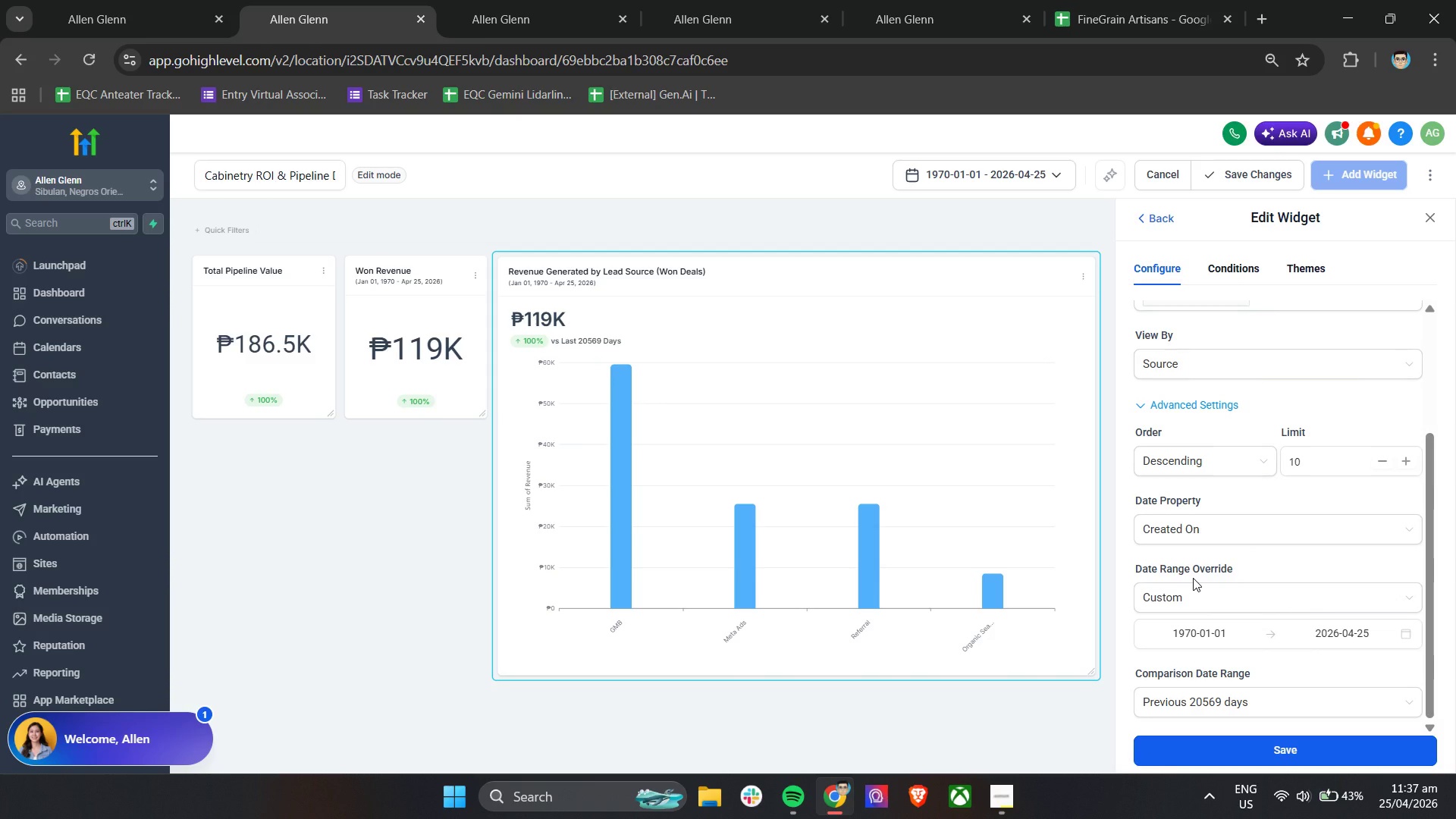 
scroll: coordinate [1193, 578], scroll_direction: up, amount: 4.0
 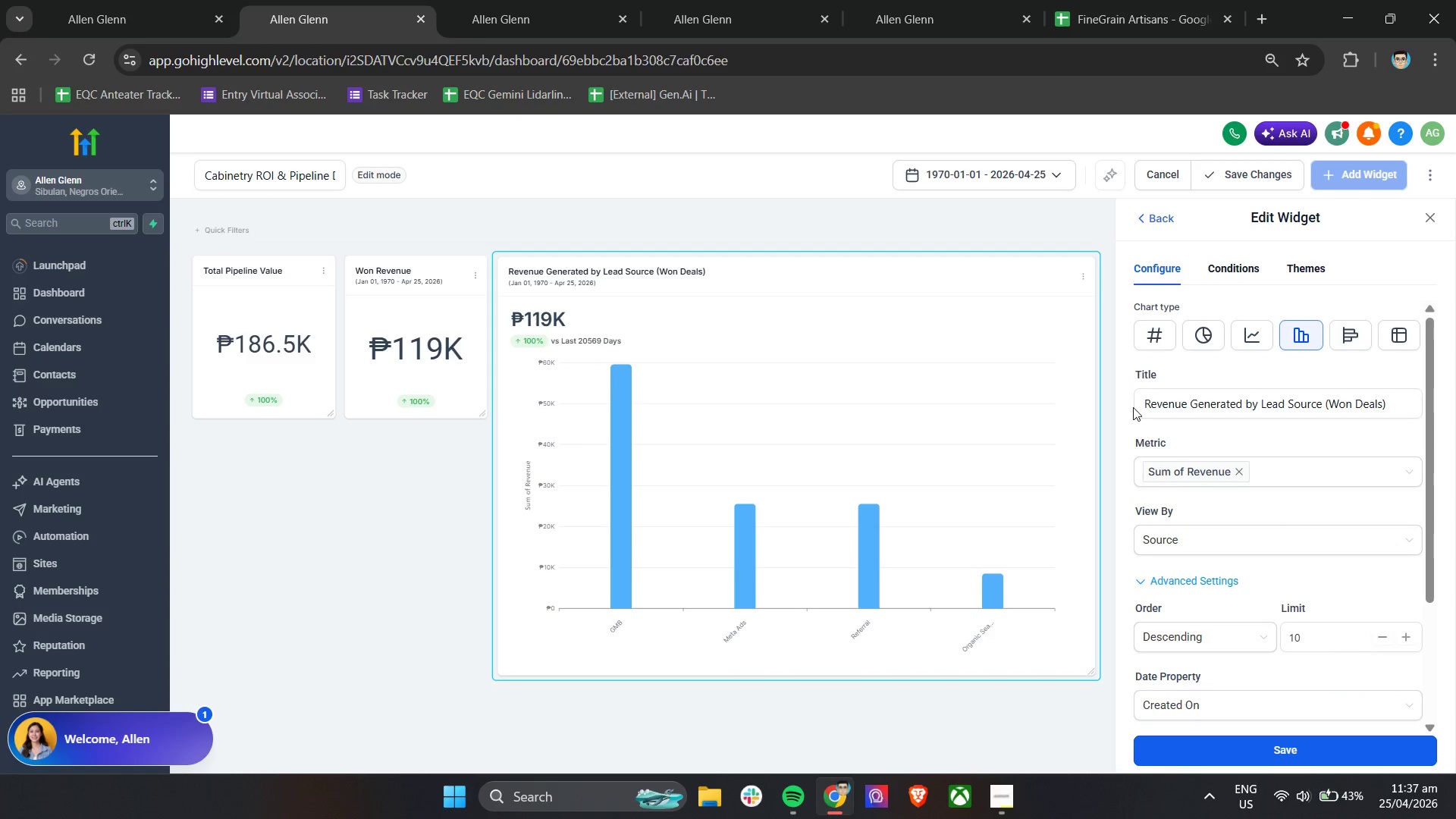 
left_click([1128, 404])